 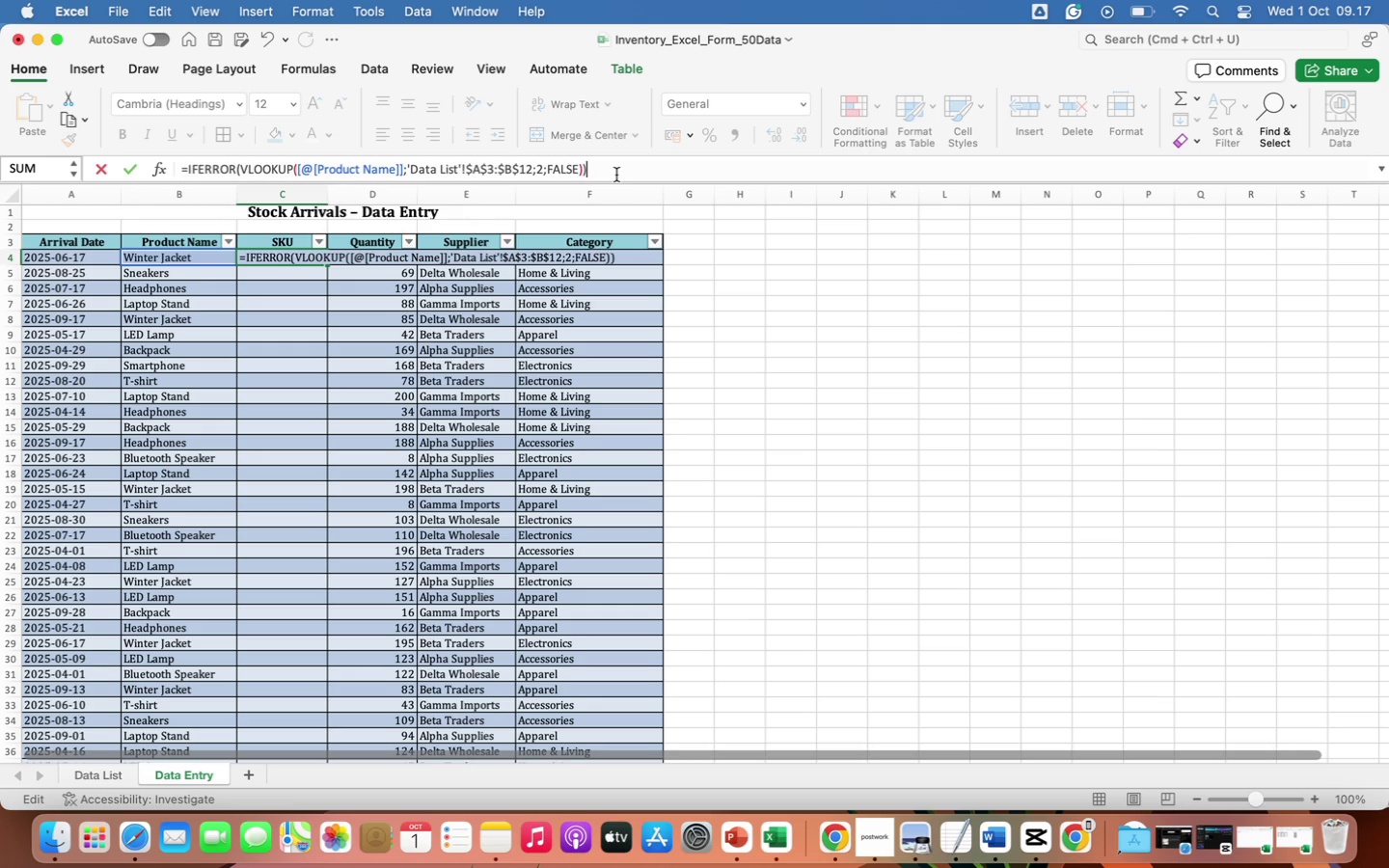 
key(Enter)
 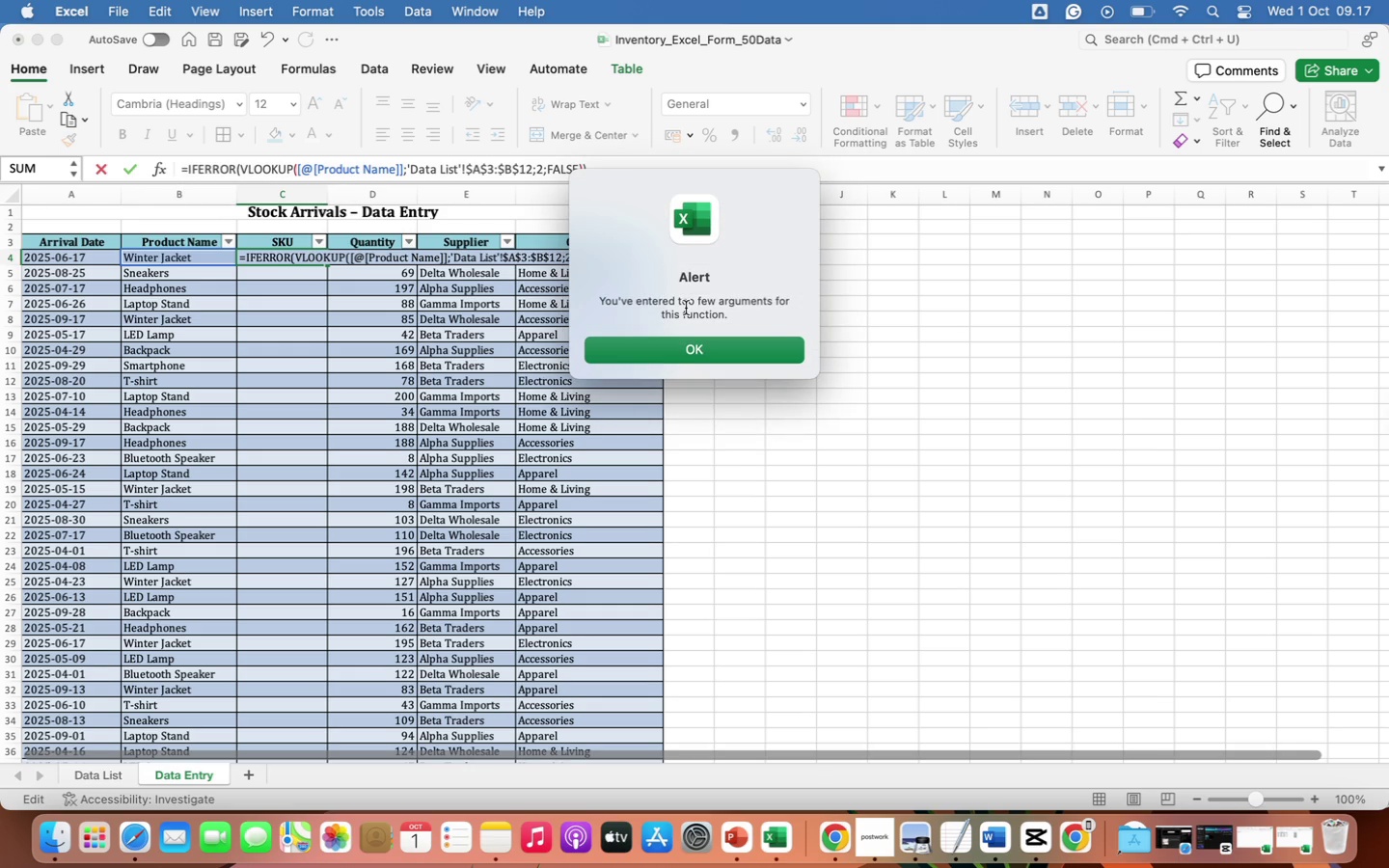 
left_click([690, 355])
 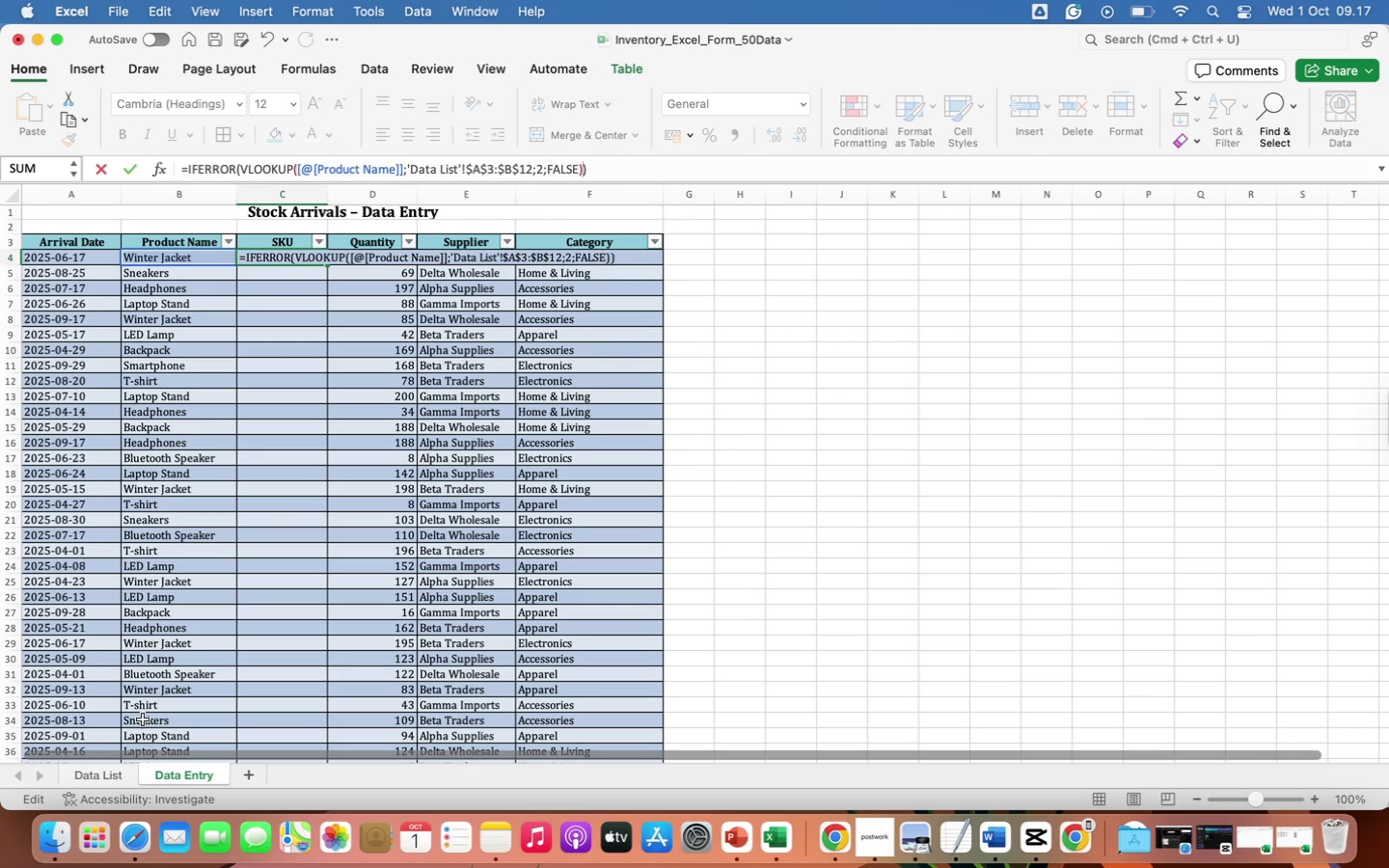 
left_click([86, 782])
 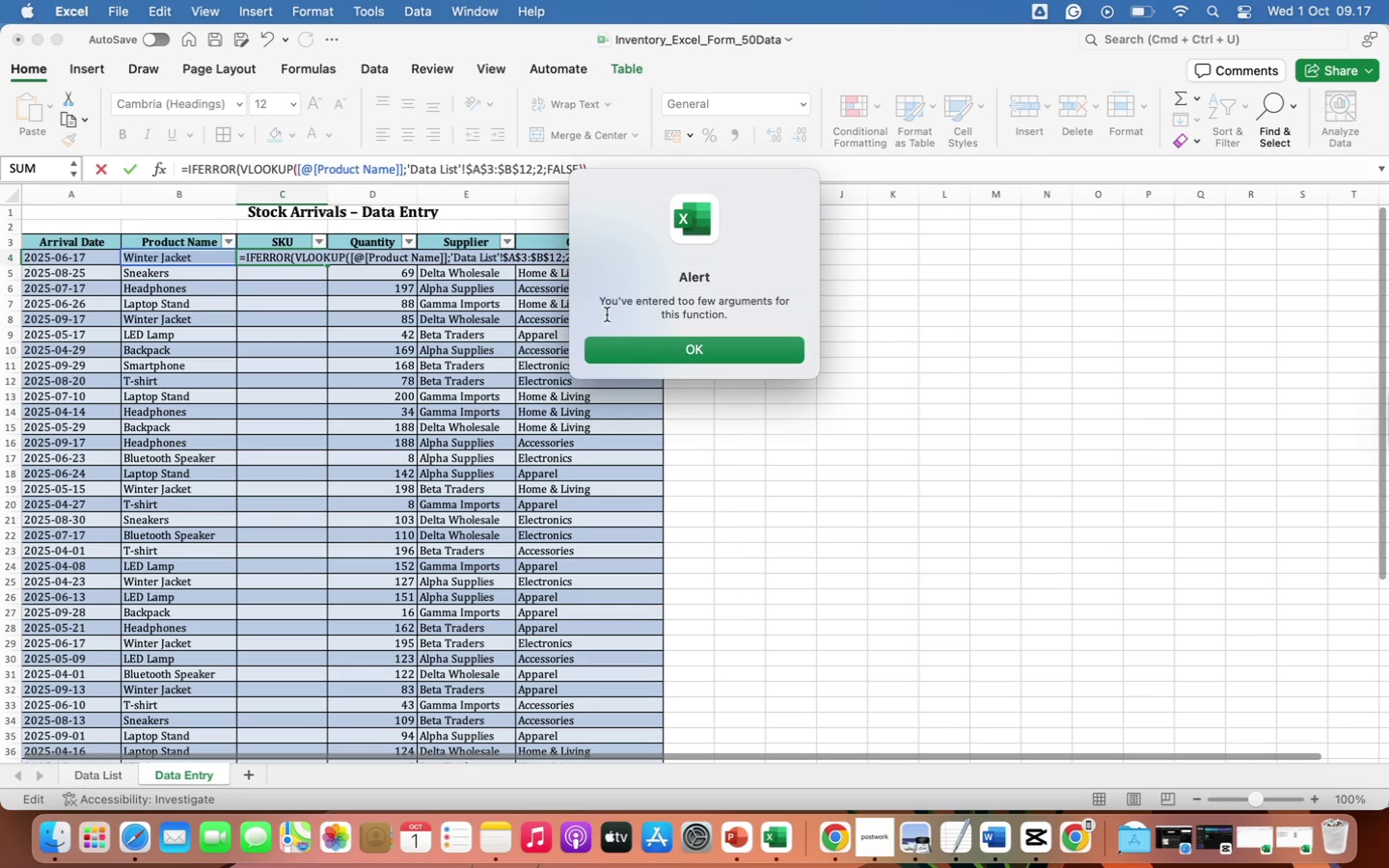 
left_click([624, 346])
 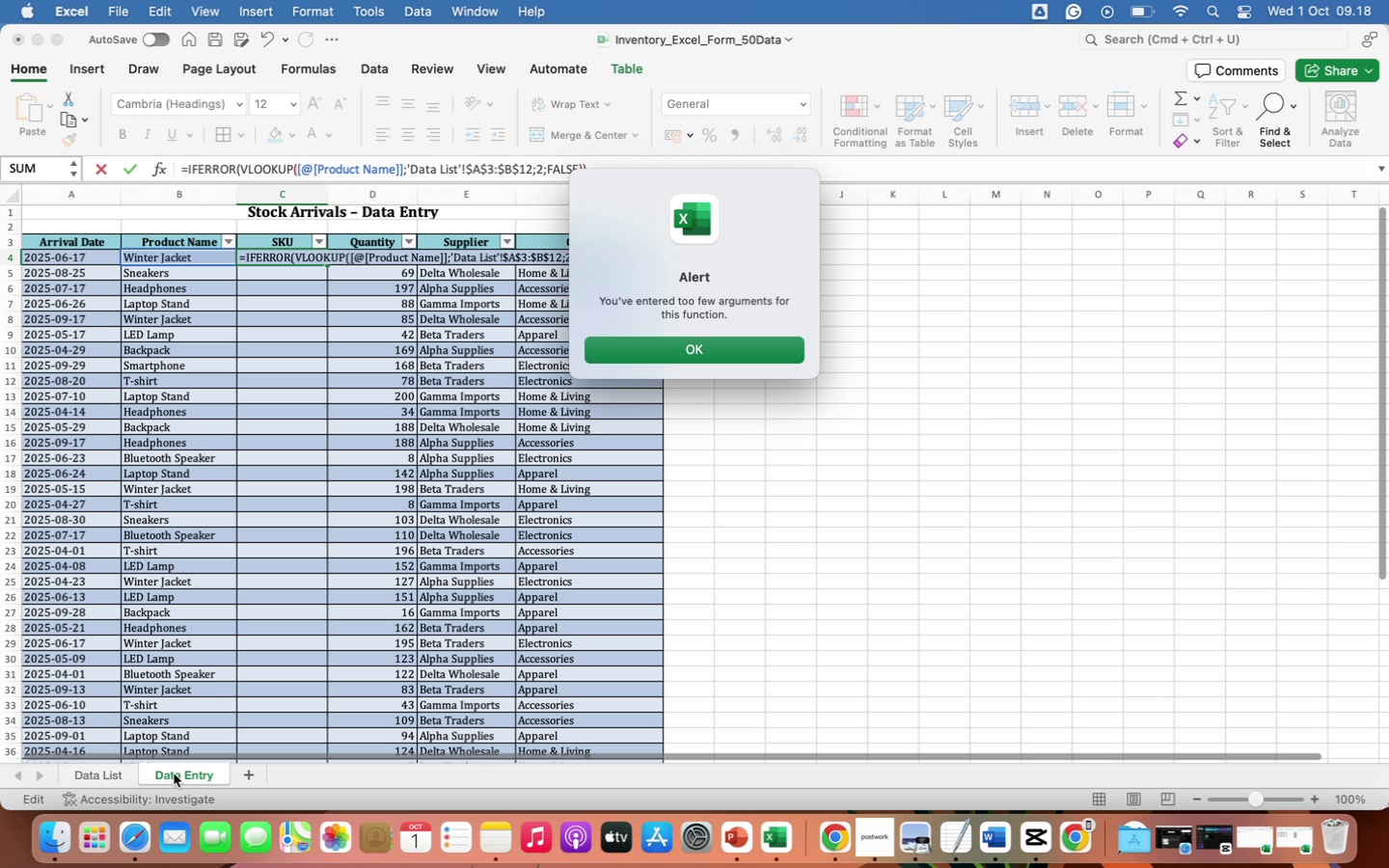 
wait(59.92)
 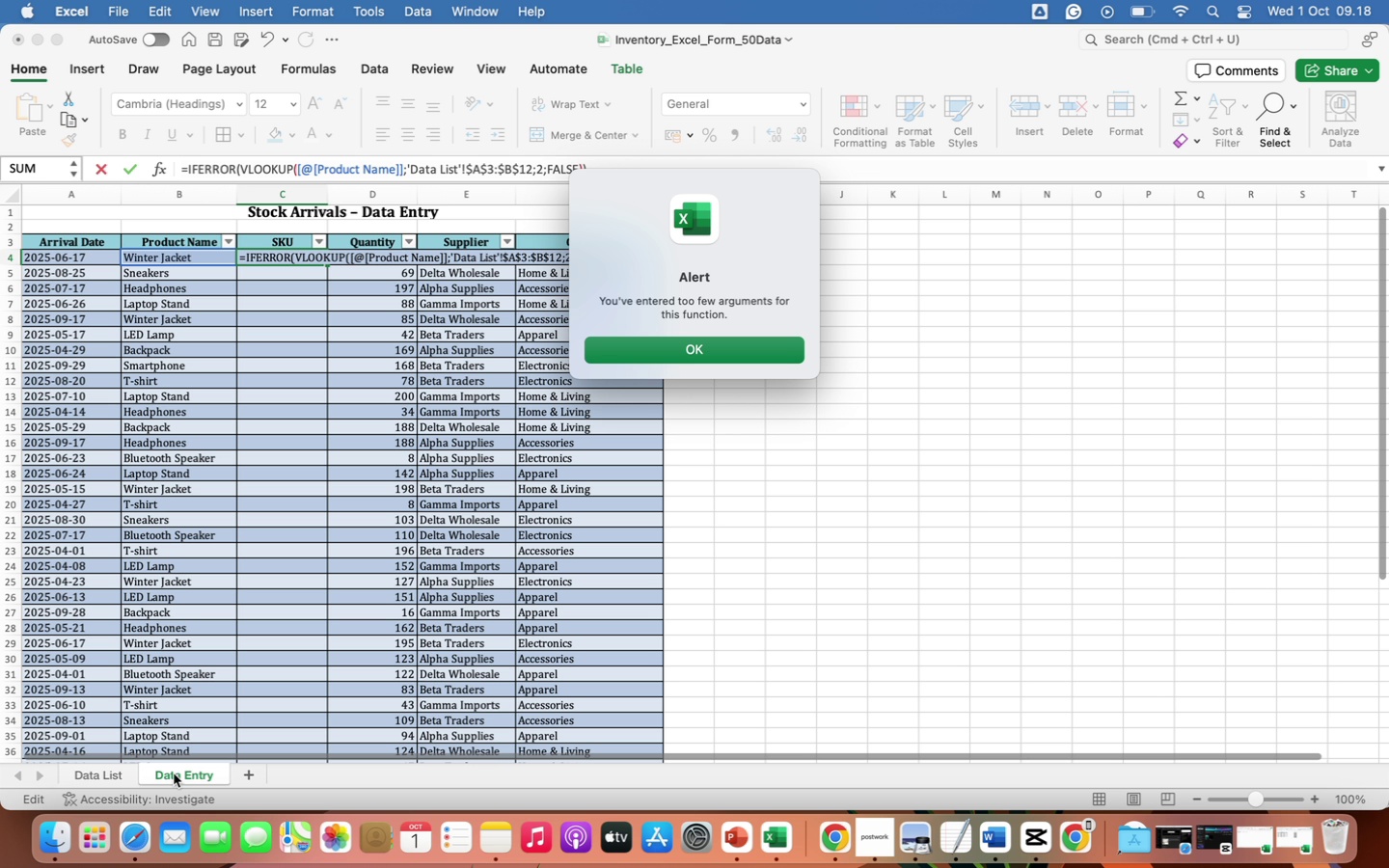 
left_click([655, 347])
 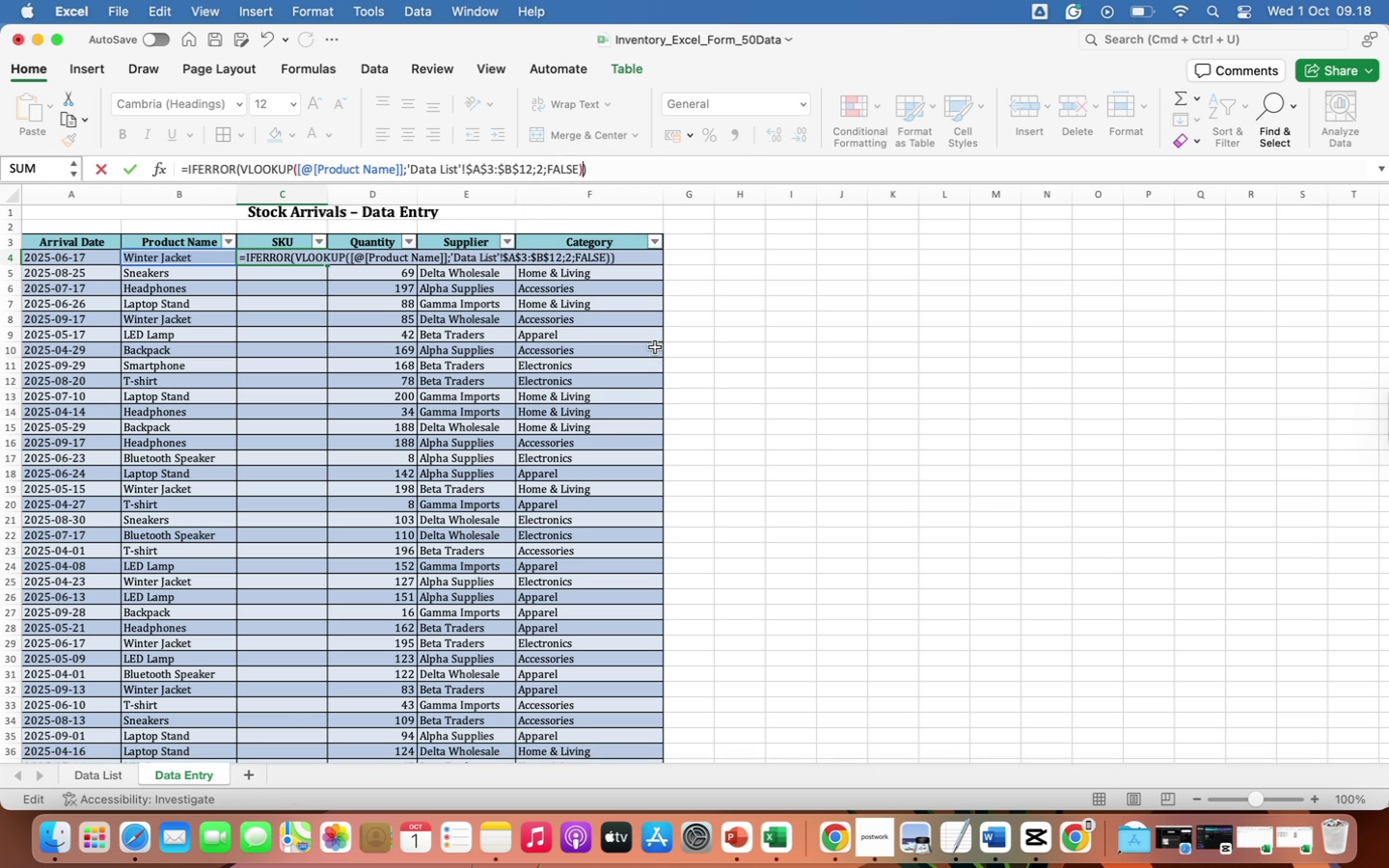 
left_click([731, 240])
 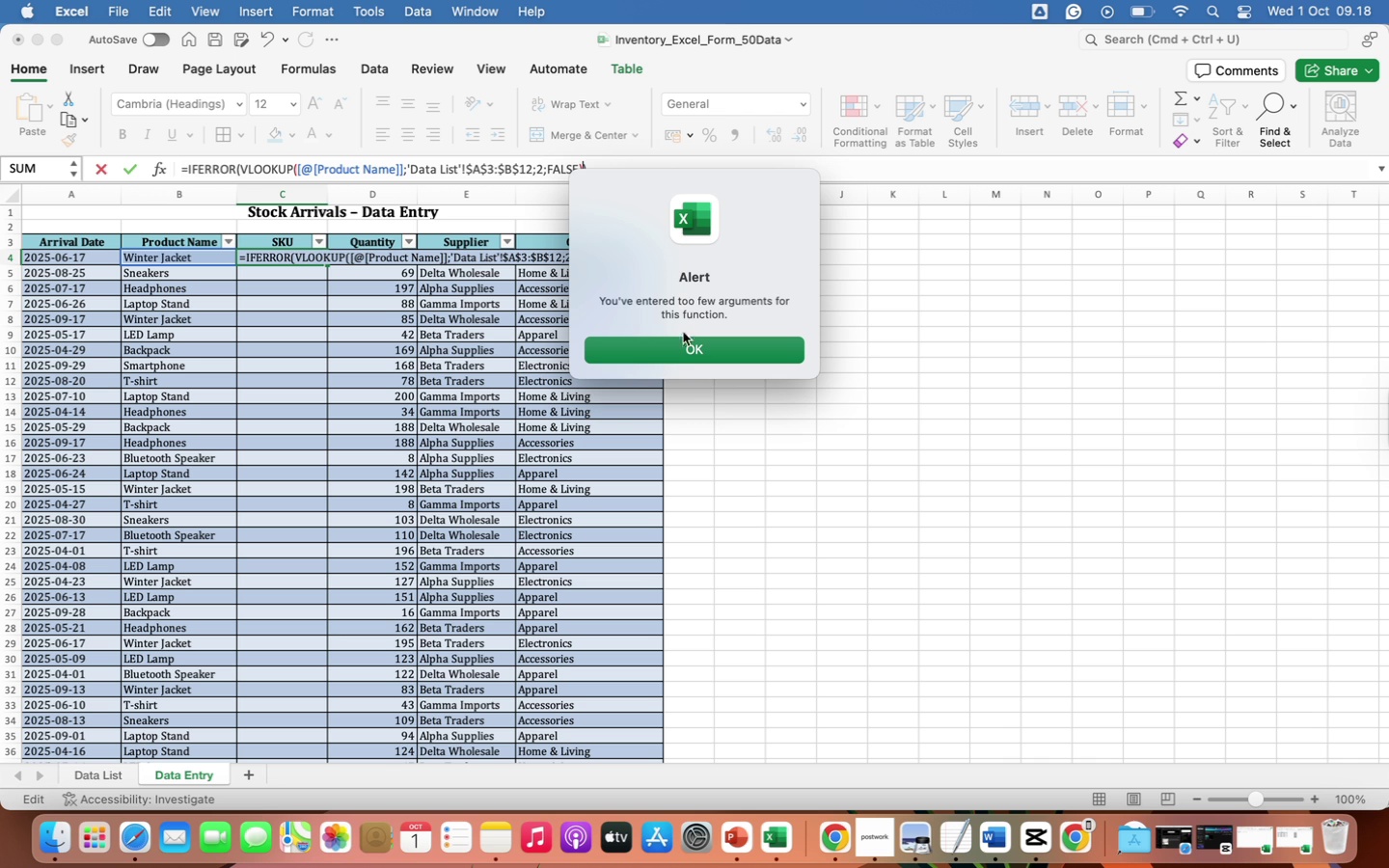 
left_click([682, 353])
 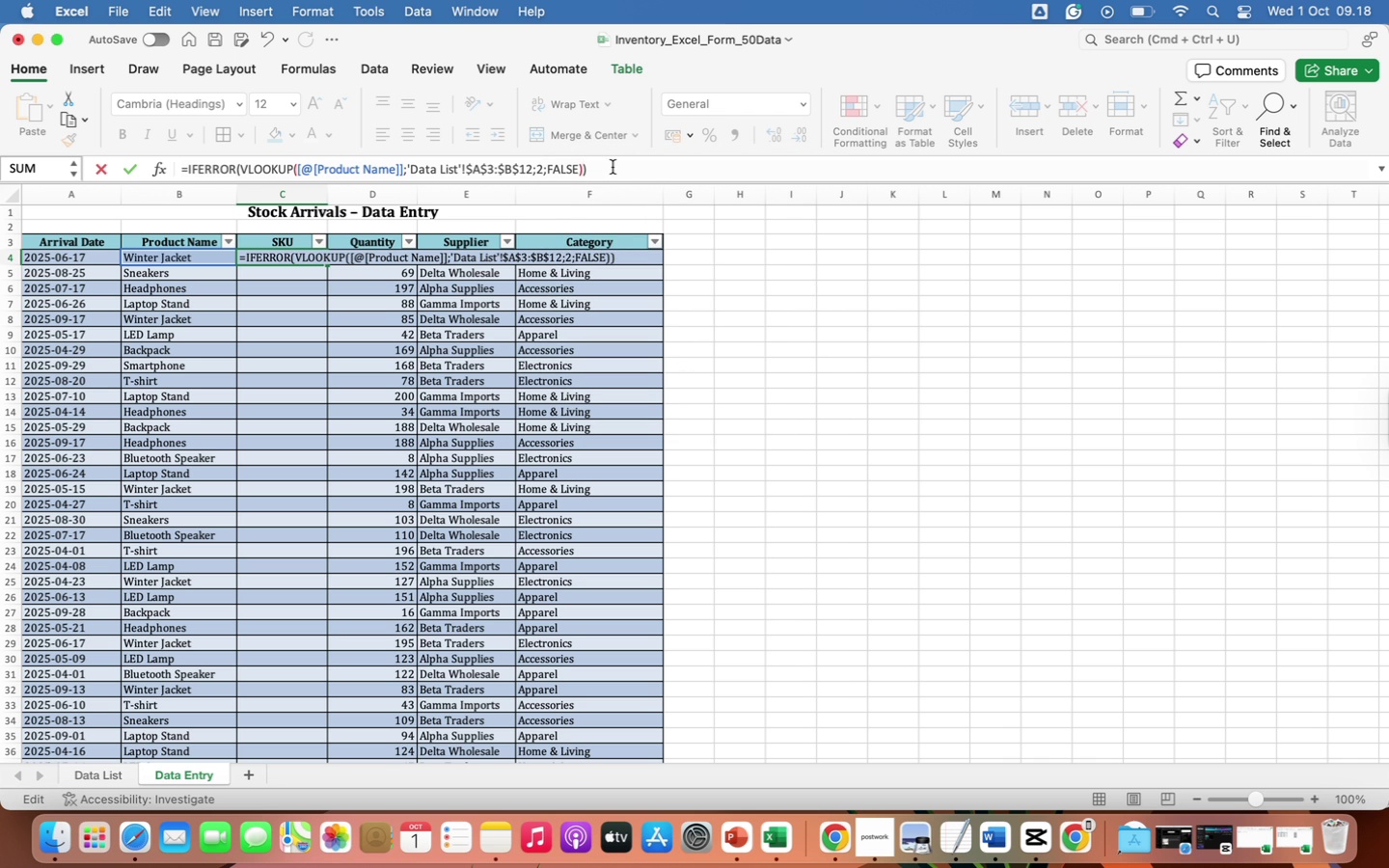 
left_click([612, 167])
 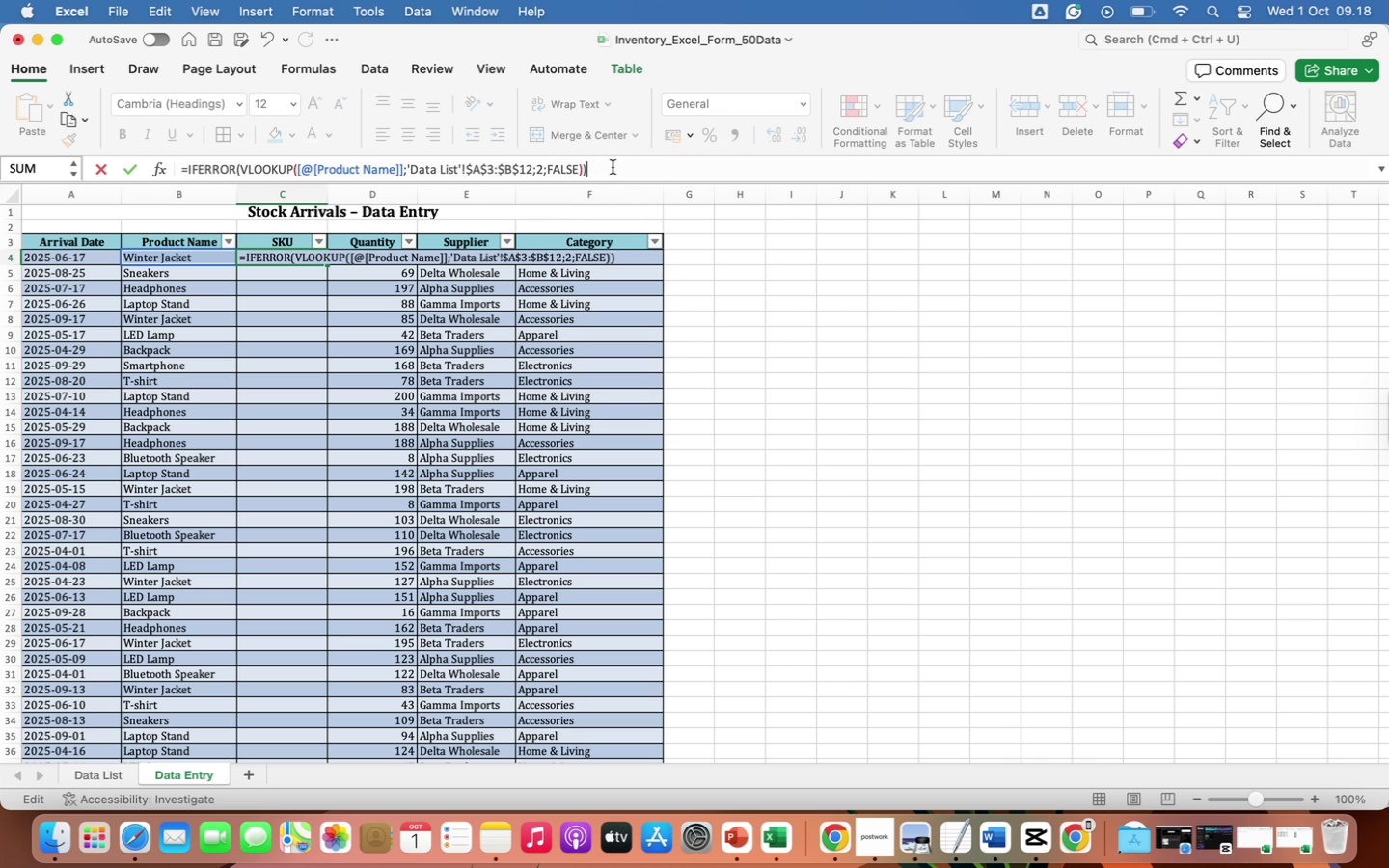 
key(Backspace)
 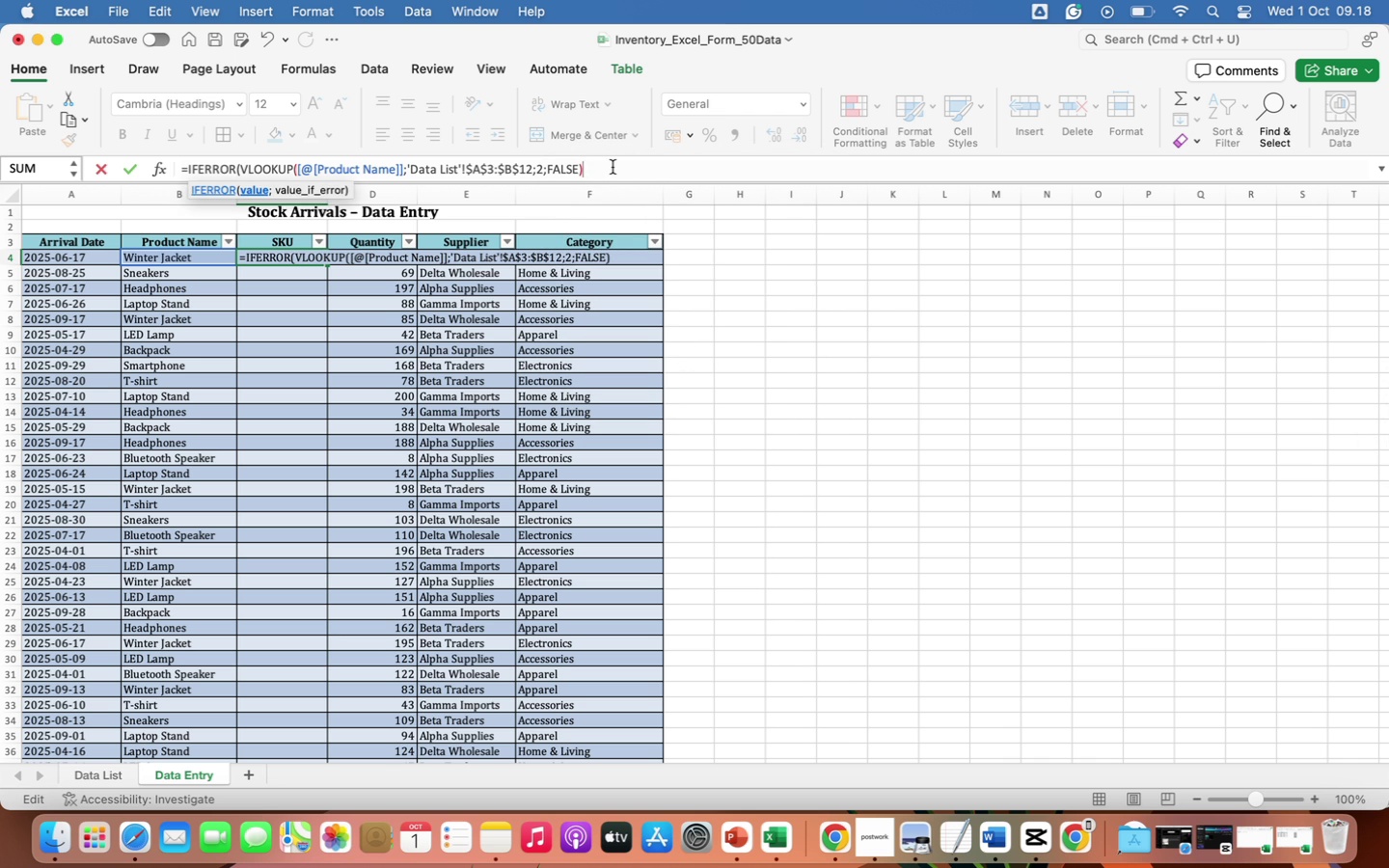 
wait(10.42)
 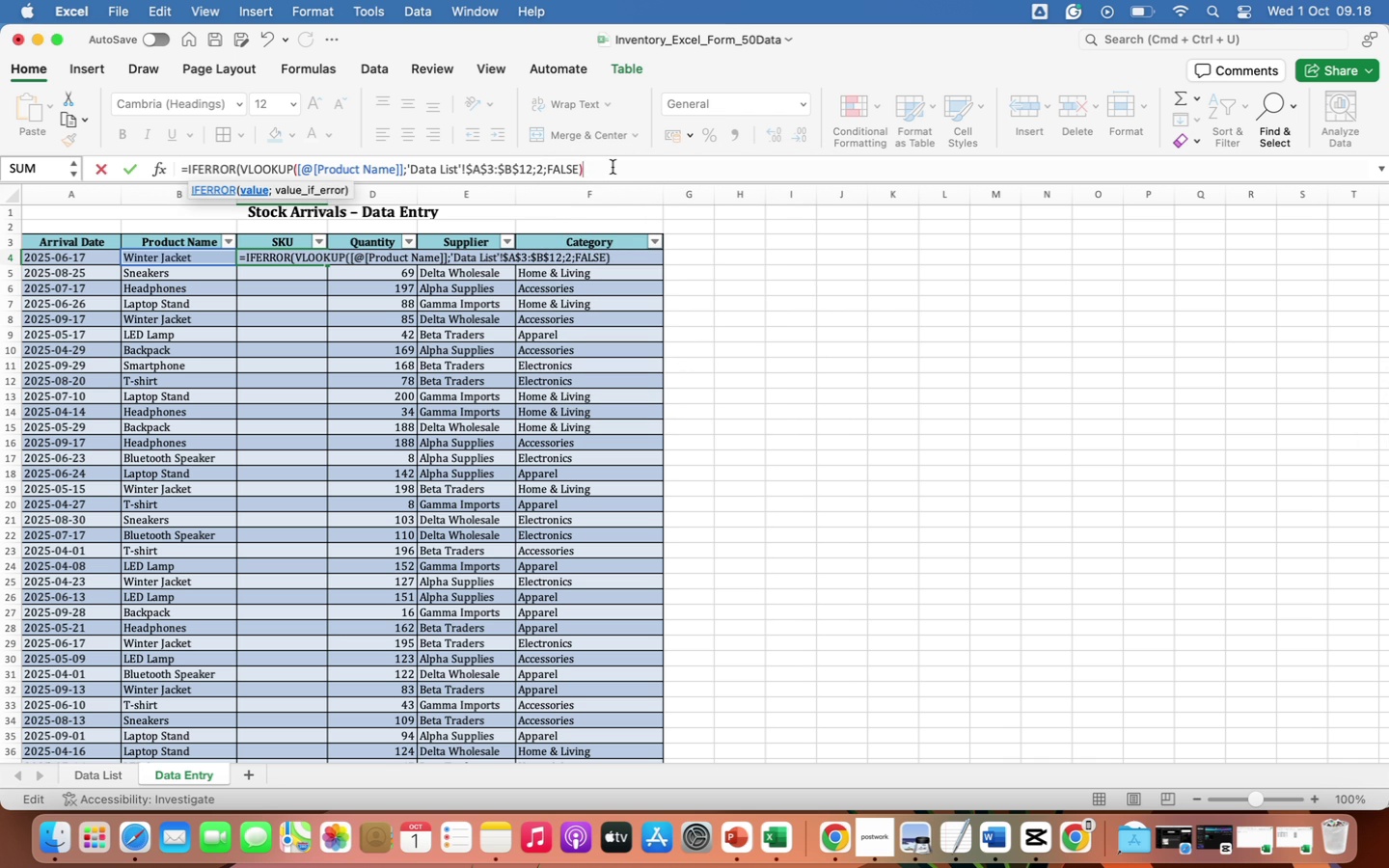 
key(Semicolon)